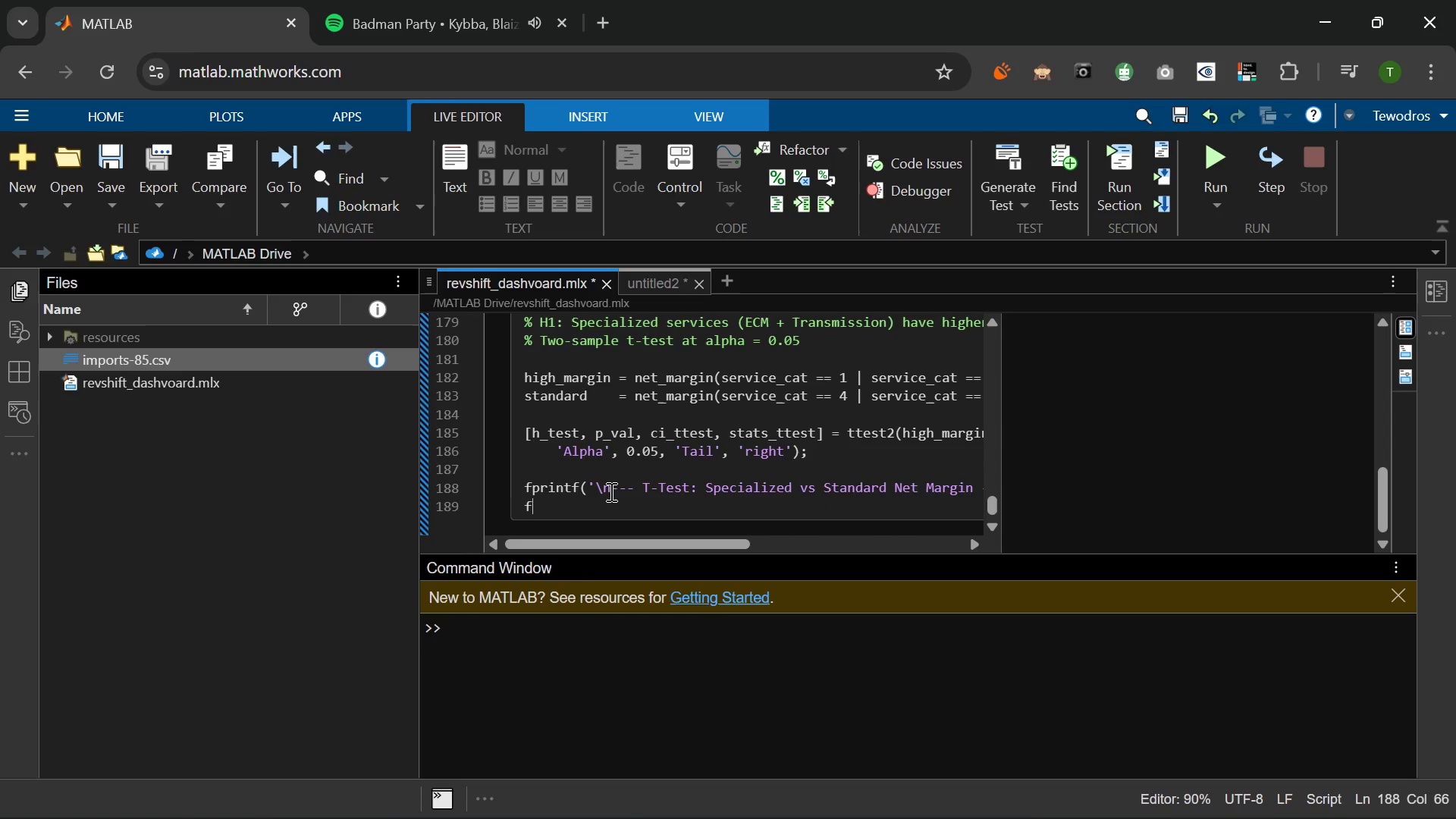 
type(fprintf('   HK)
key(Backspace)
 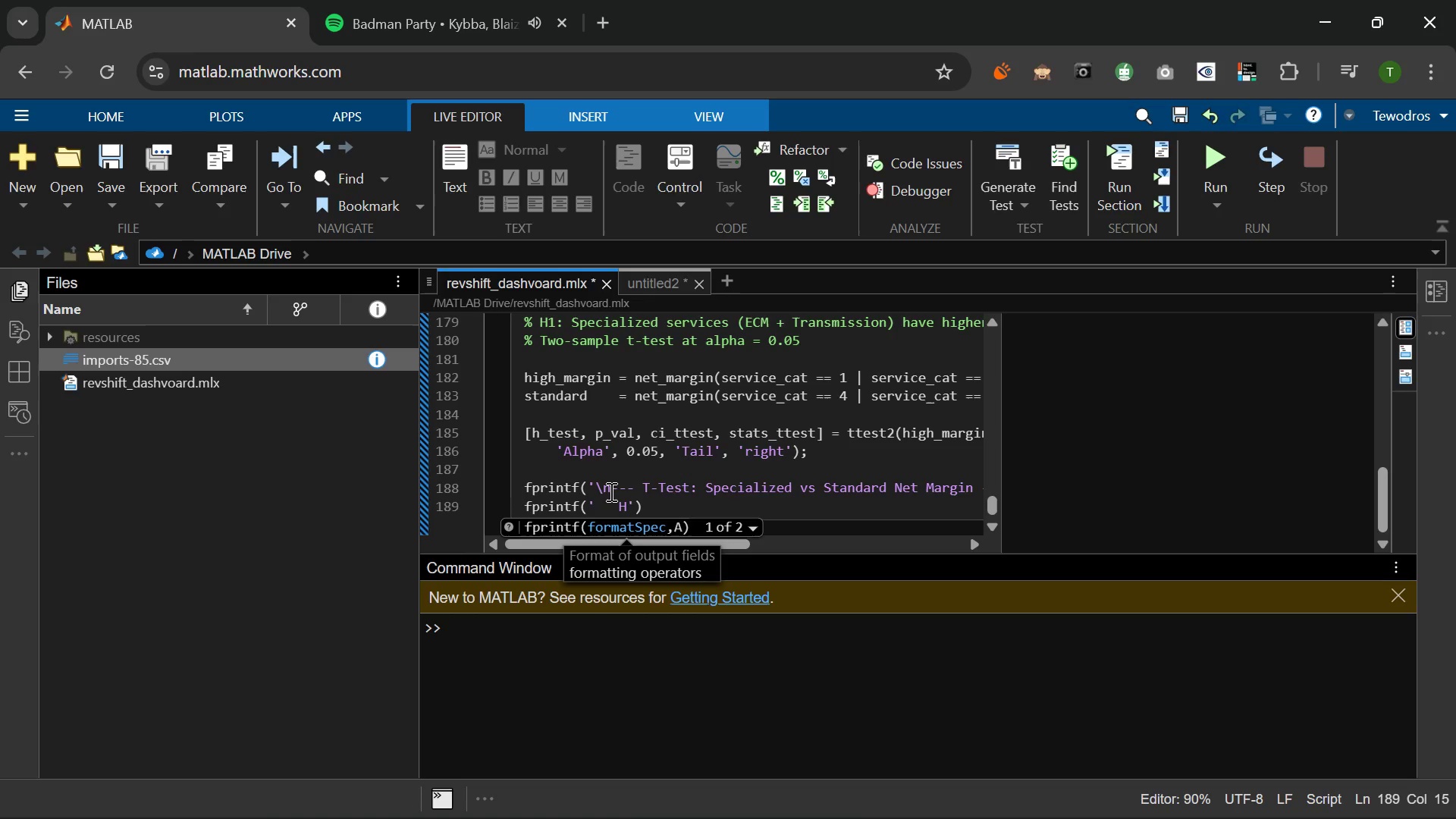 
wait(5.7)
 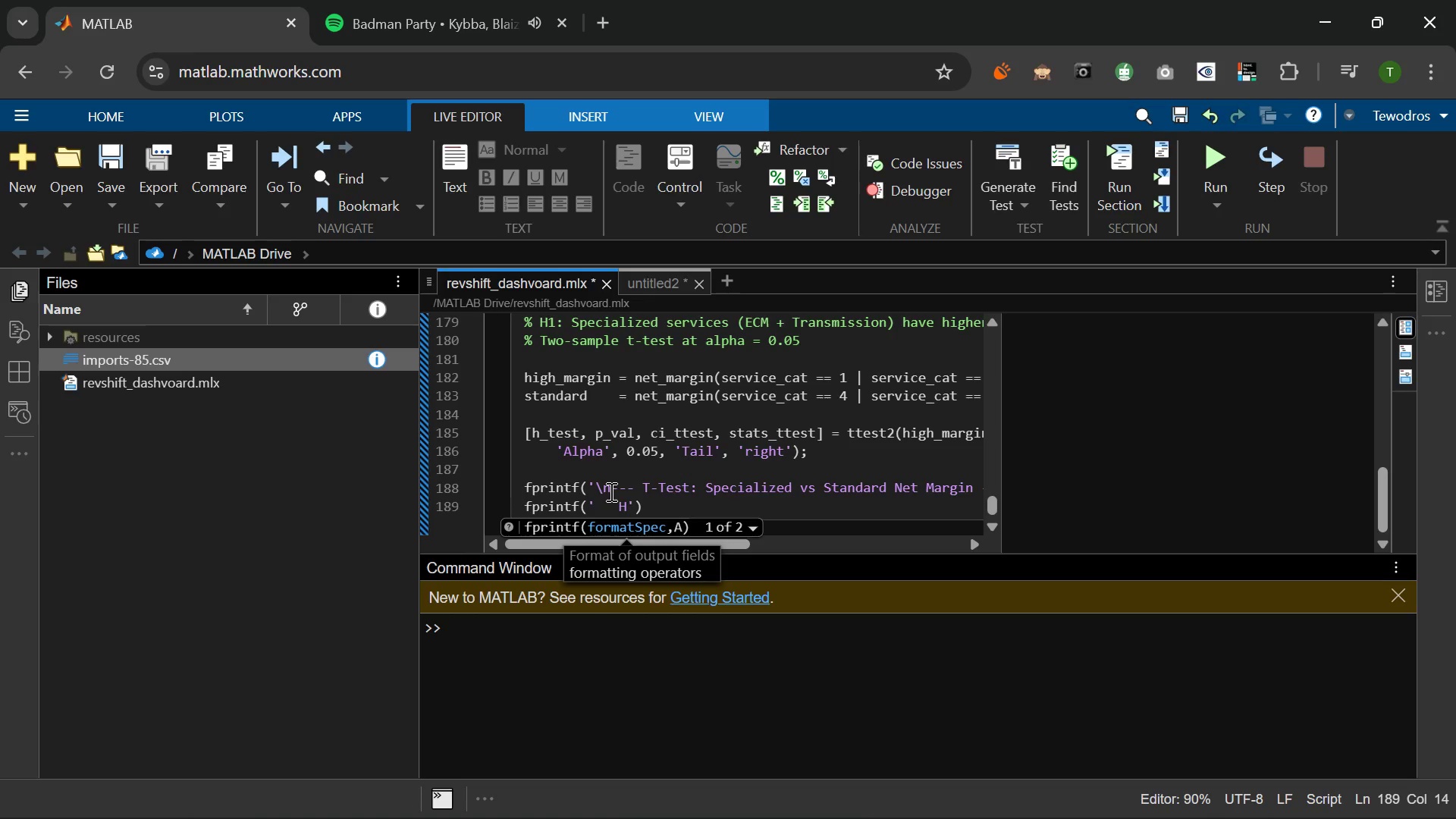 
type(0: margin_specialized ,)
key(Backspace)
type(<)
 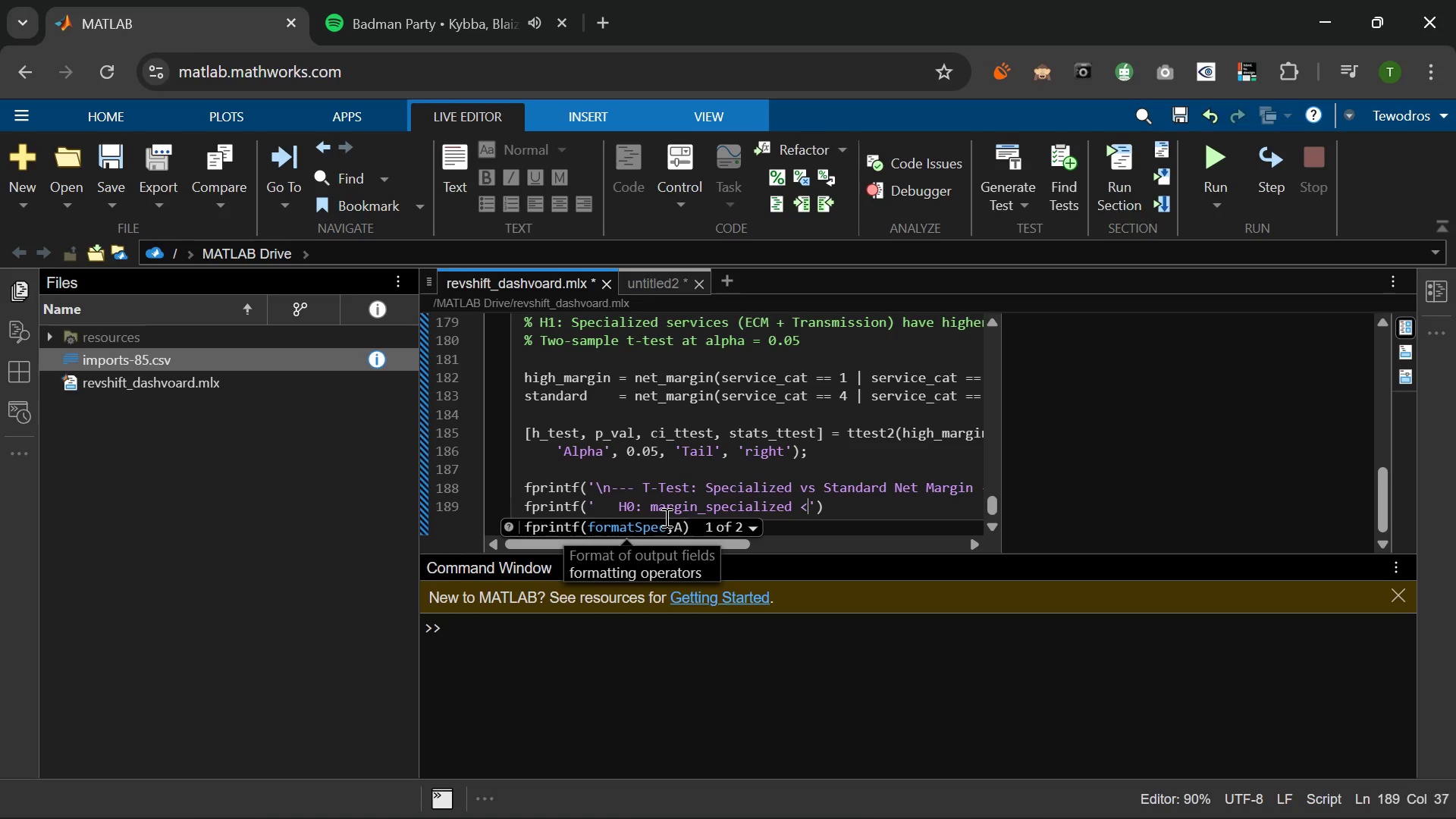 
type(= margin+)
key(Backspace)
type(_standard\n)
 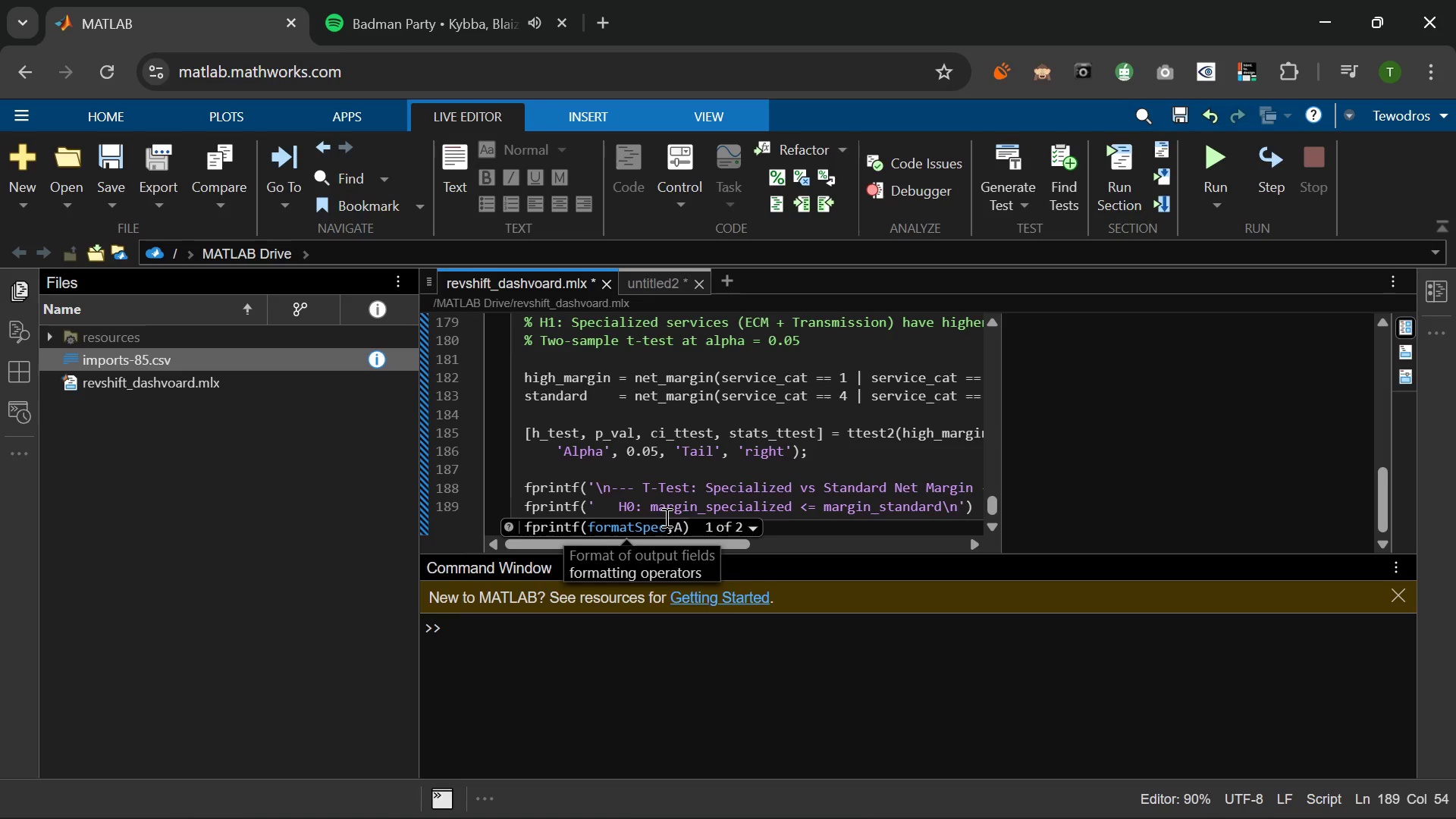 
key(ArrowRight)
 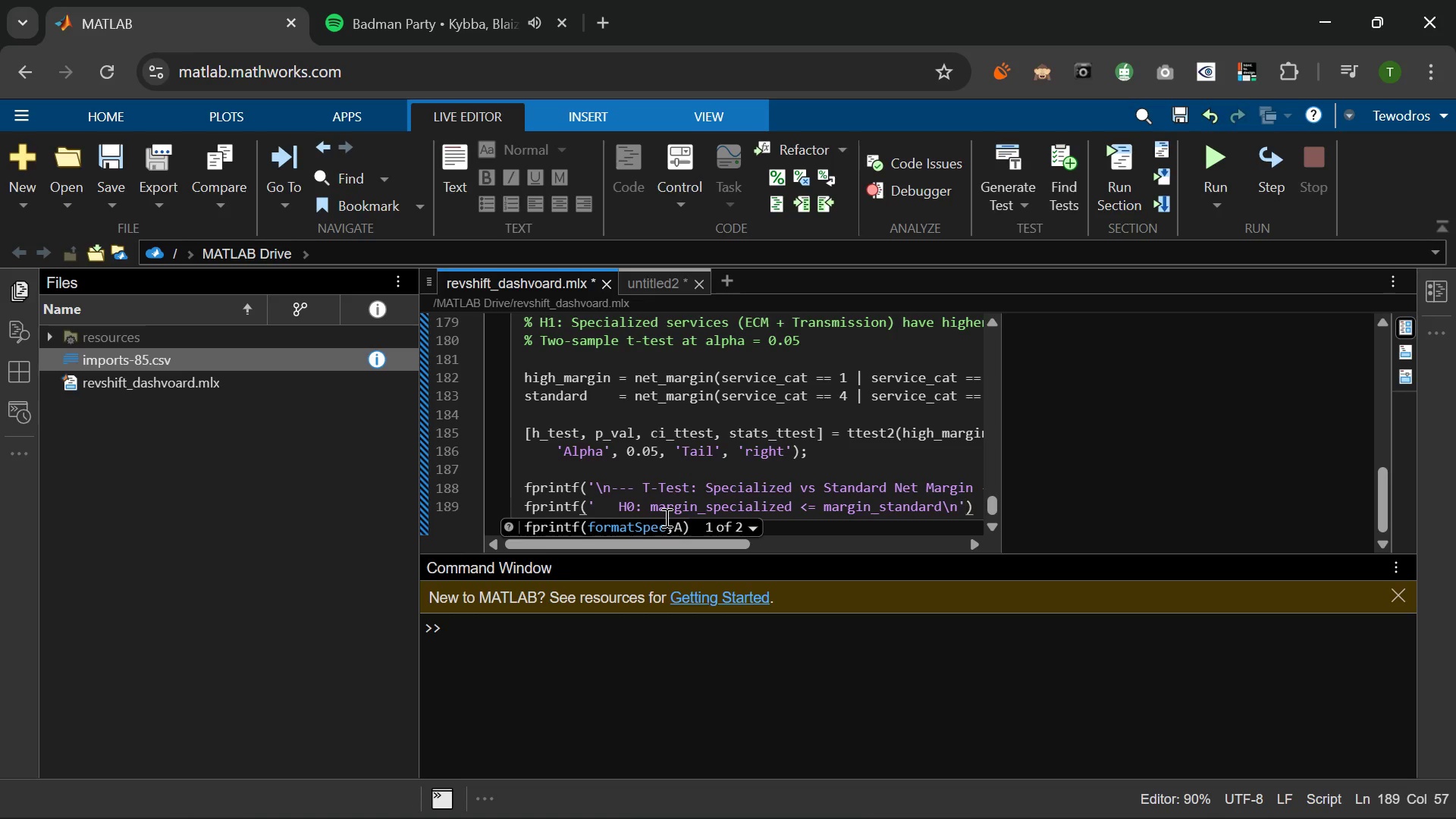 
key(ArrowRight)
 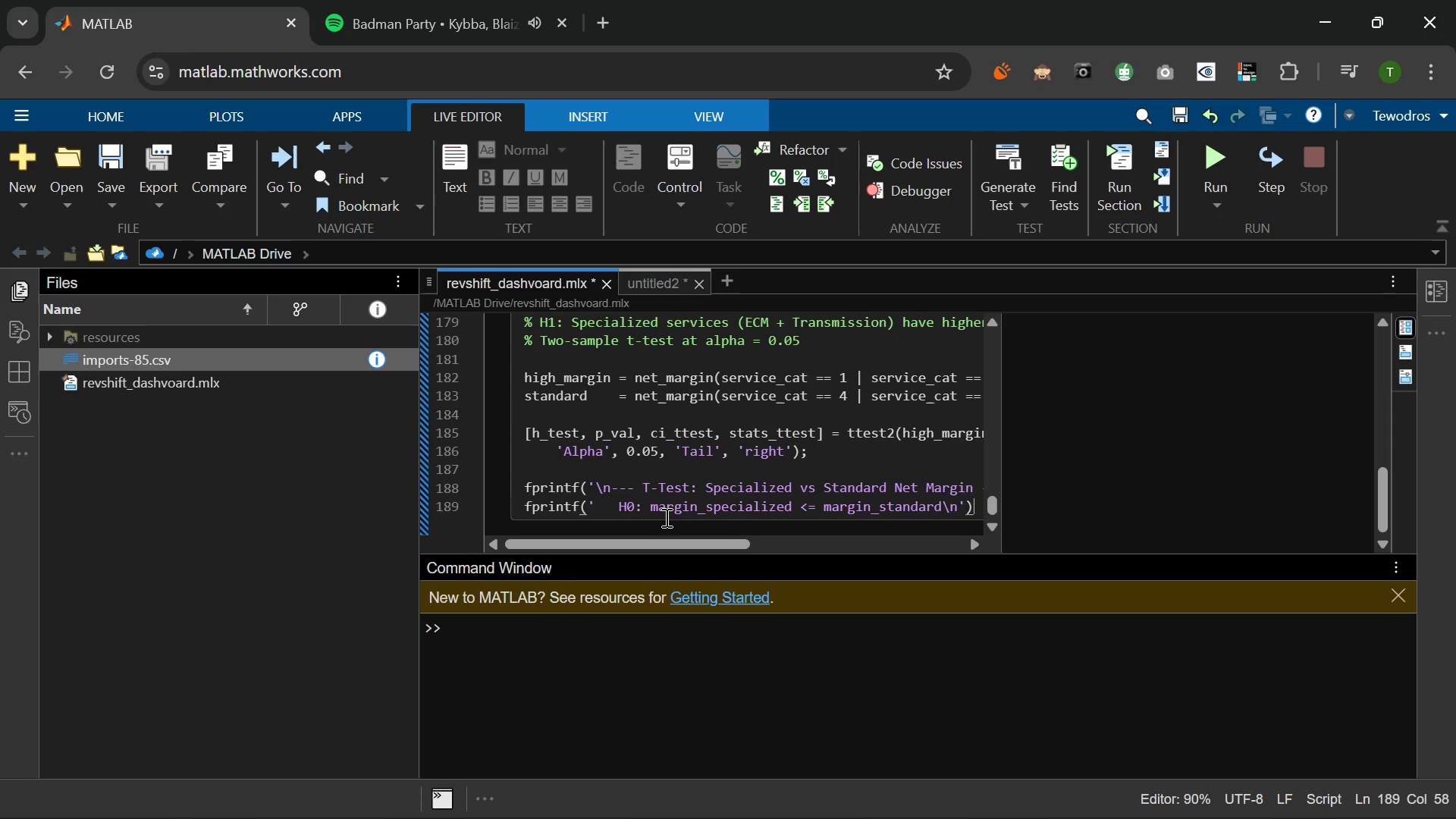 
key(Semicolon)
 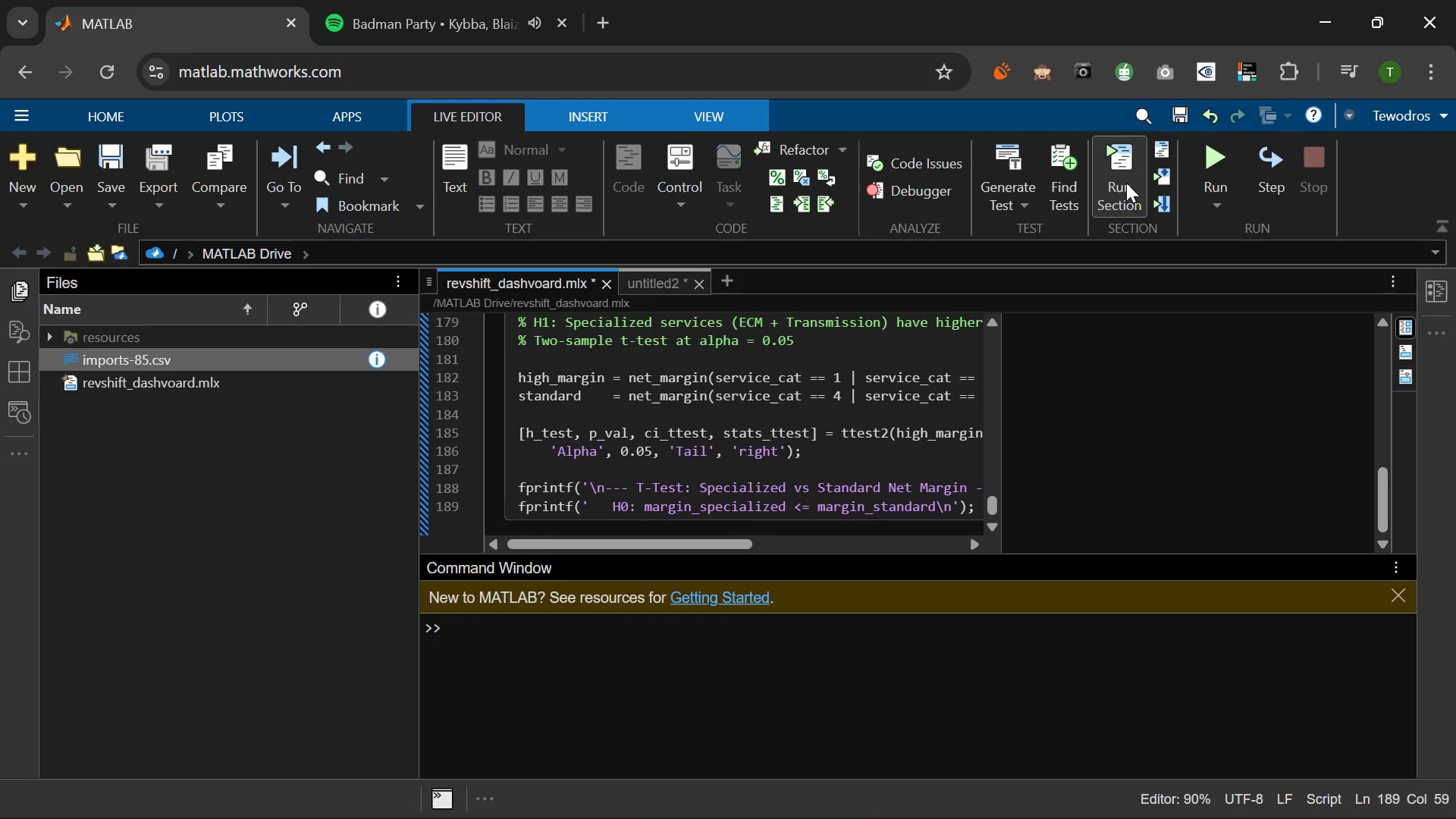 